 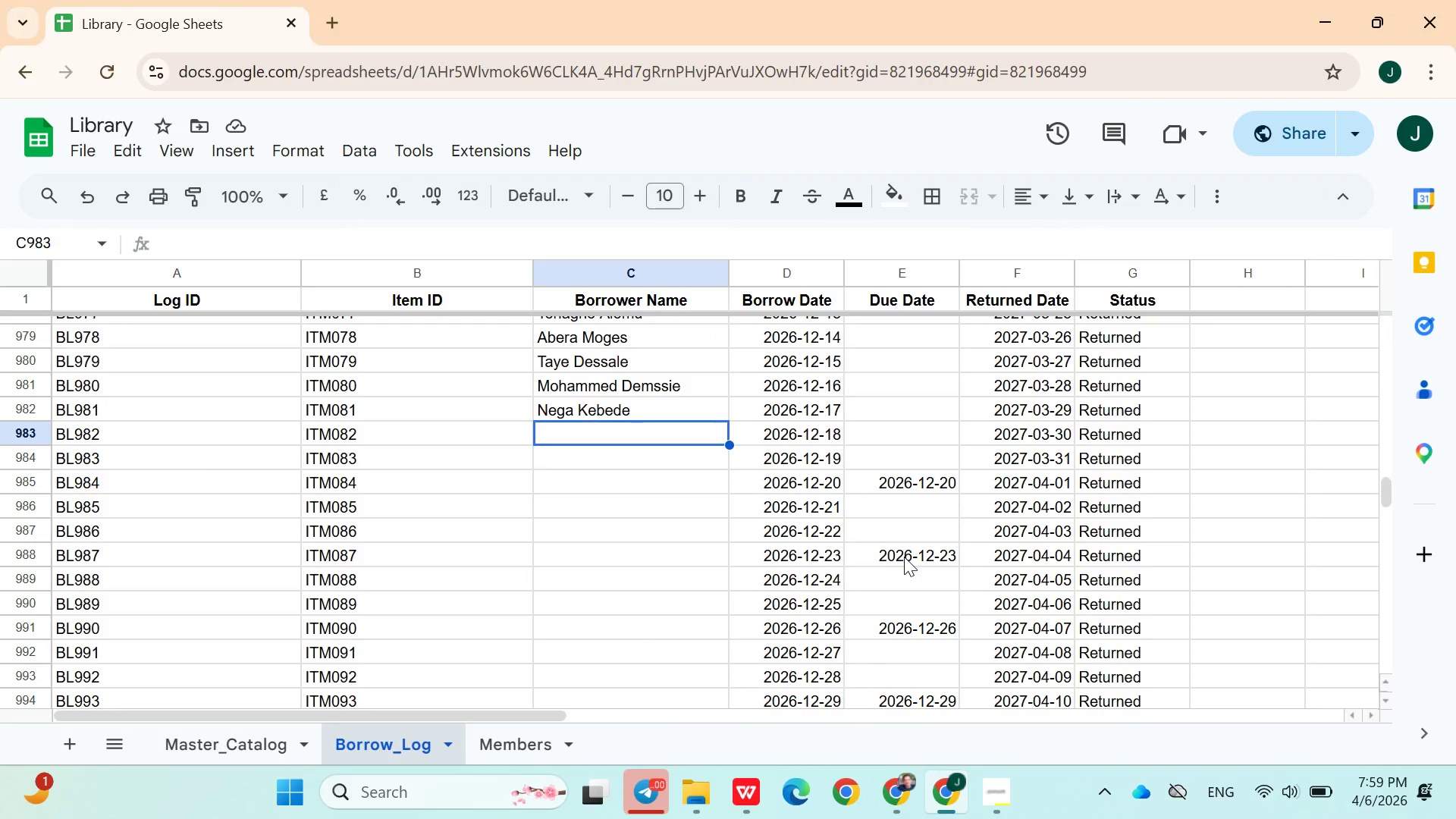 
type(Zeinu Mohammed)
 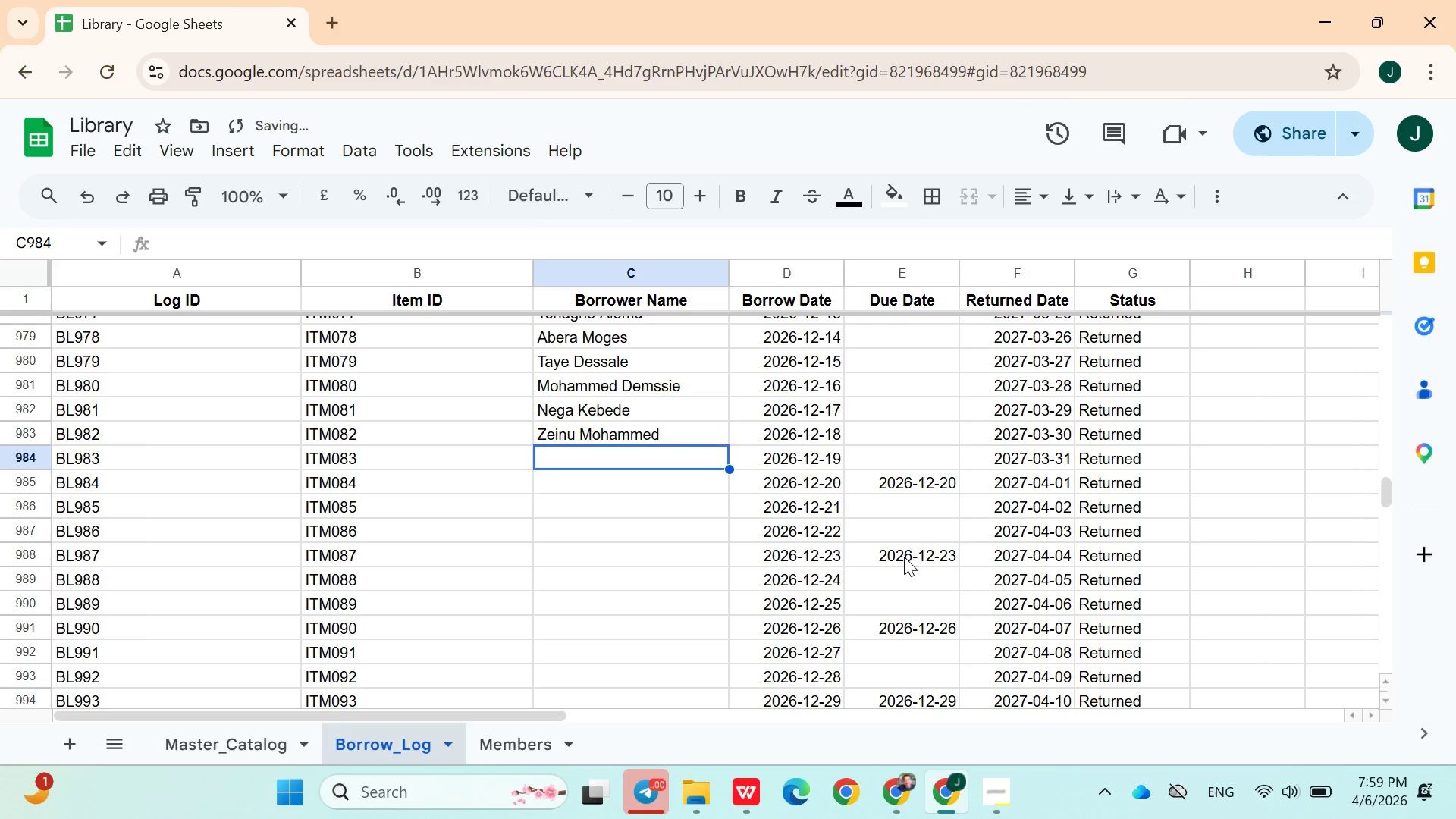 
key(Enter)
 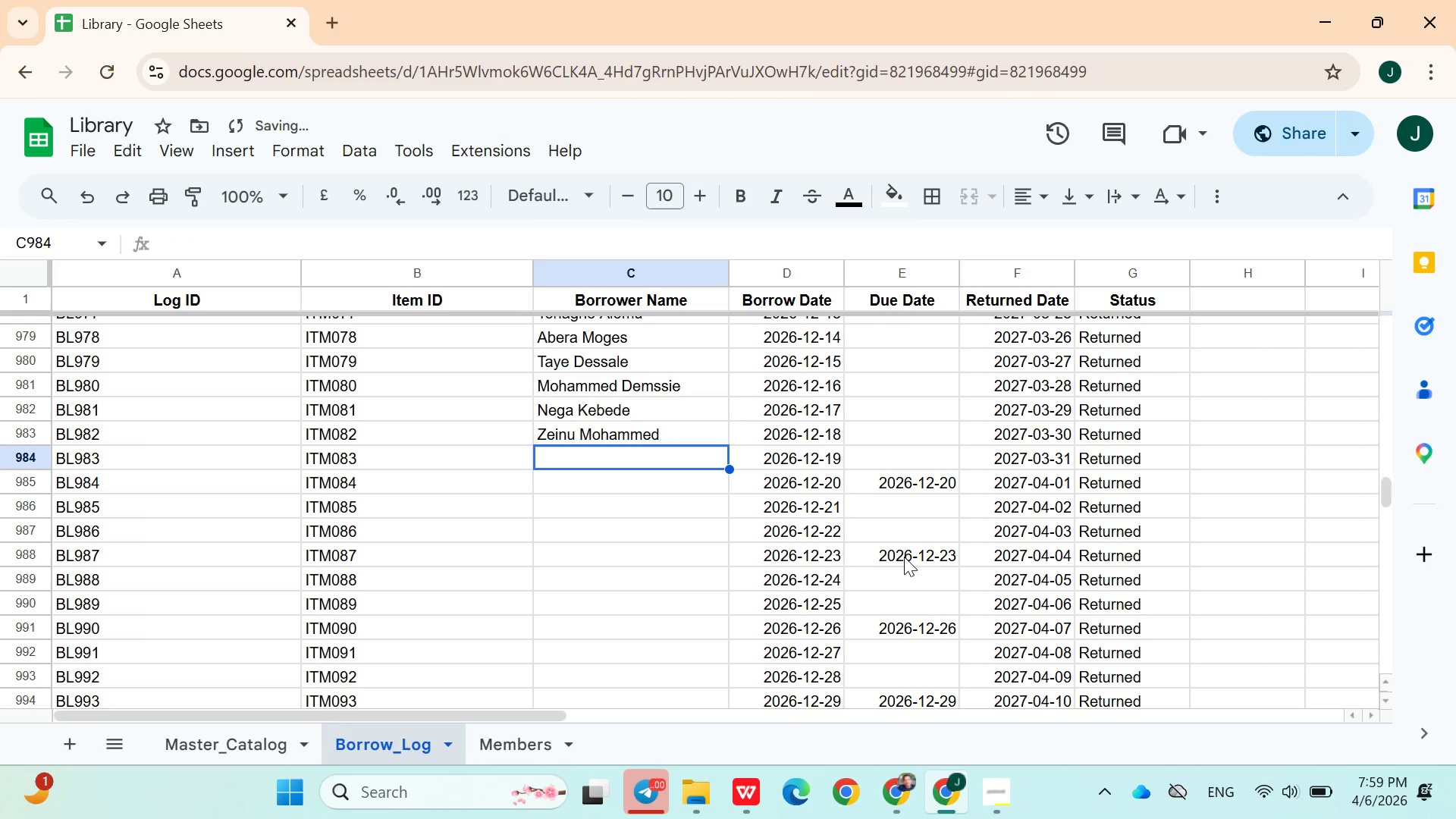 
type(Ashkuti Ada)
key(Backspace)
key(Backspace)
type(mede)
 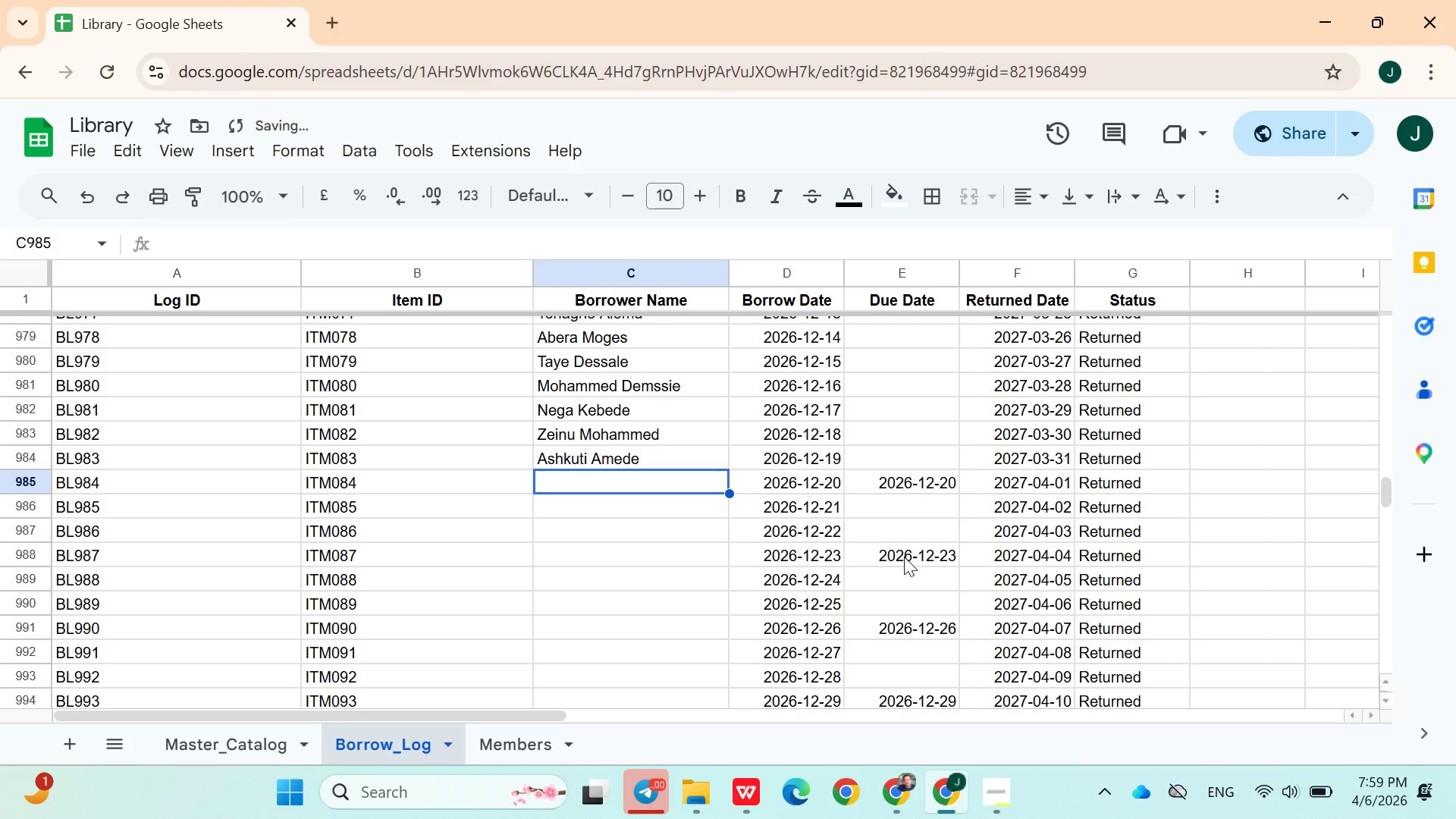 
 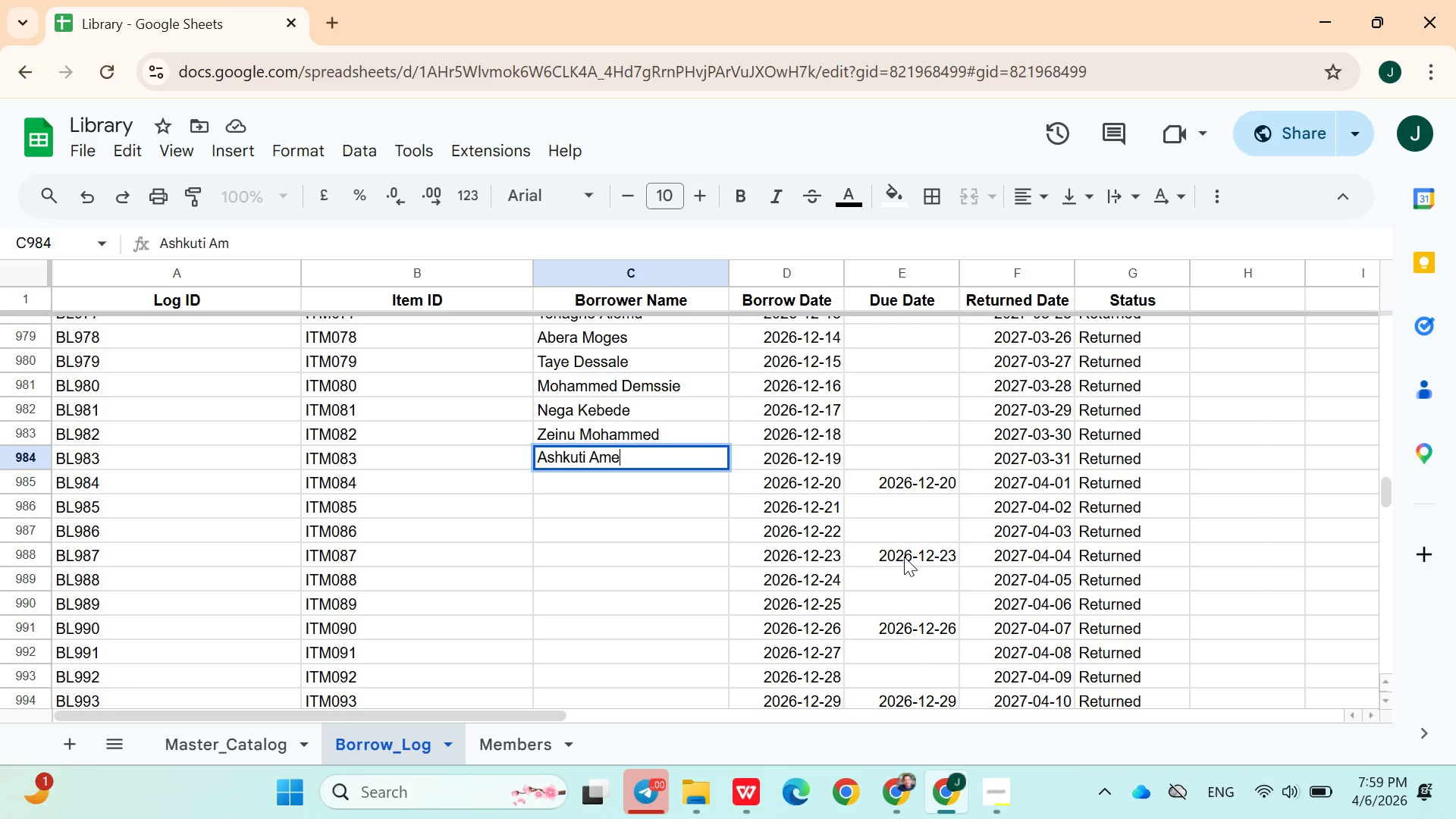 
key(Enter)
 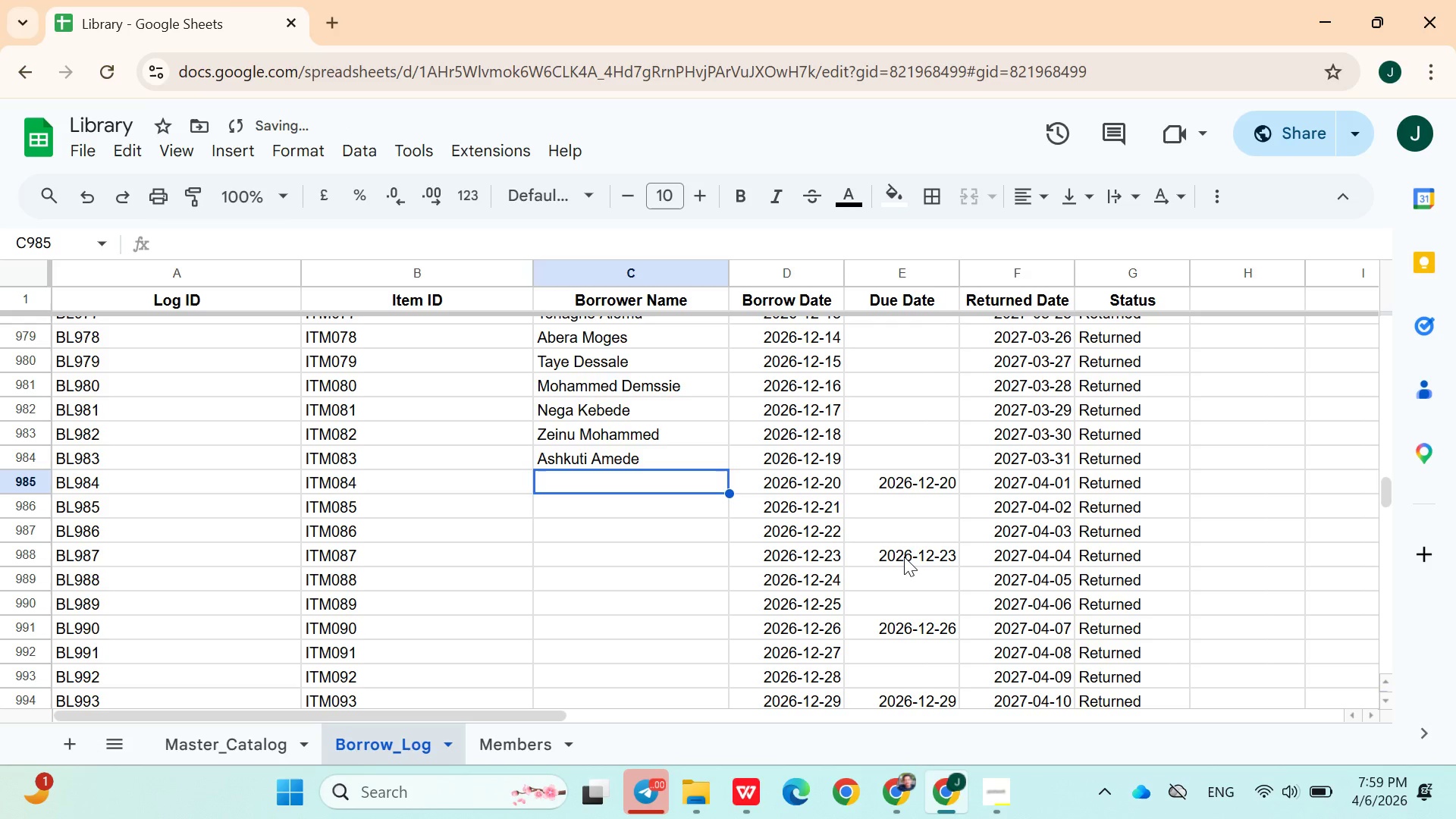 
type(Gubena Amede)
 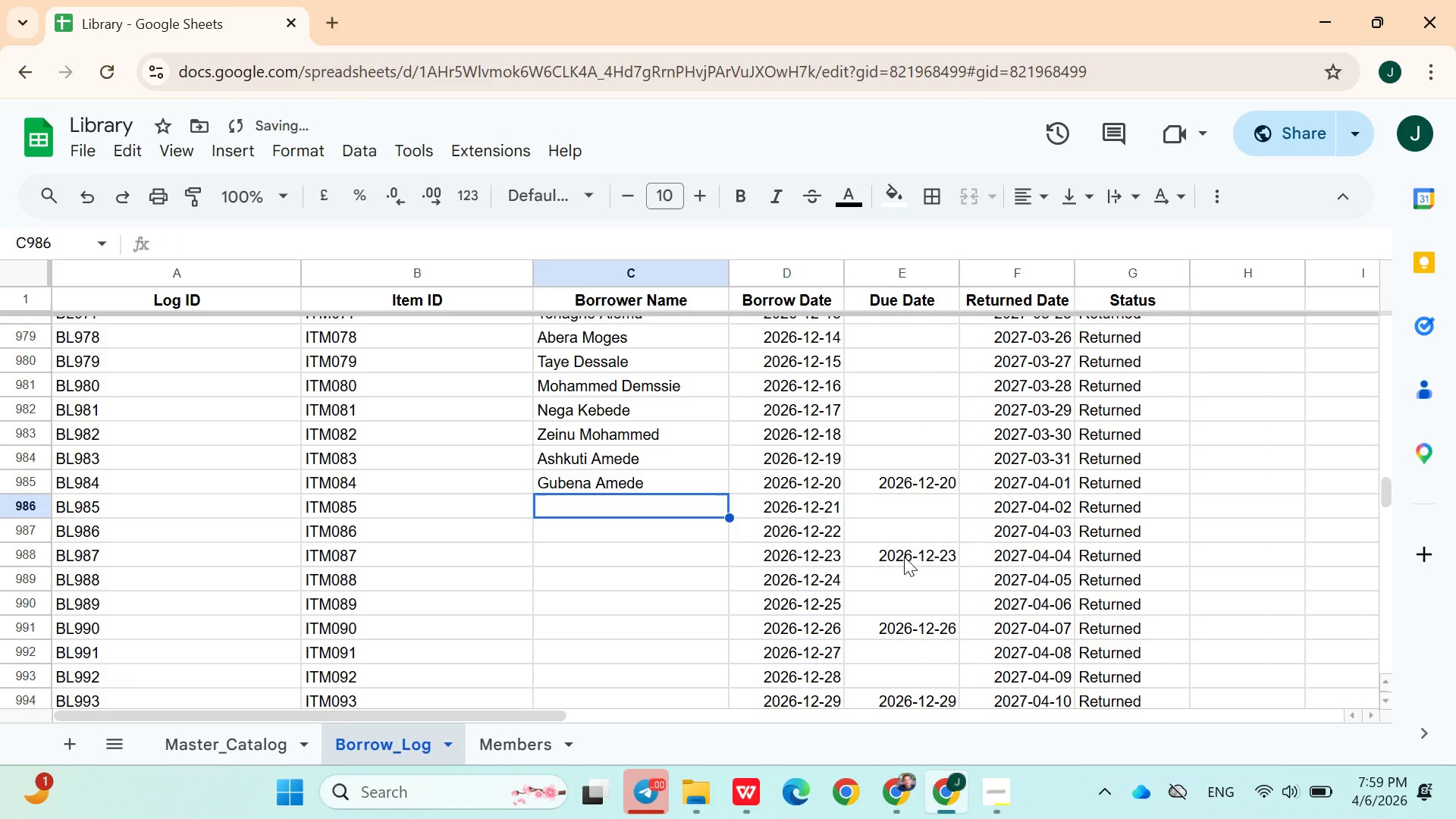 
key(Enter)
 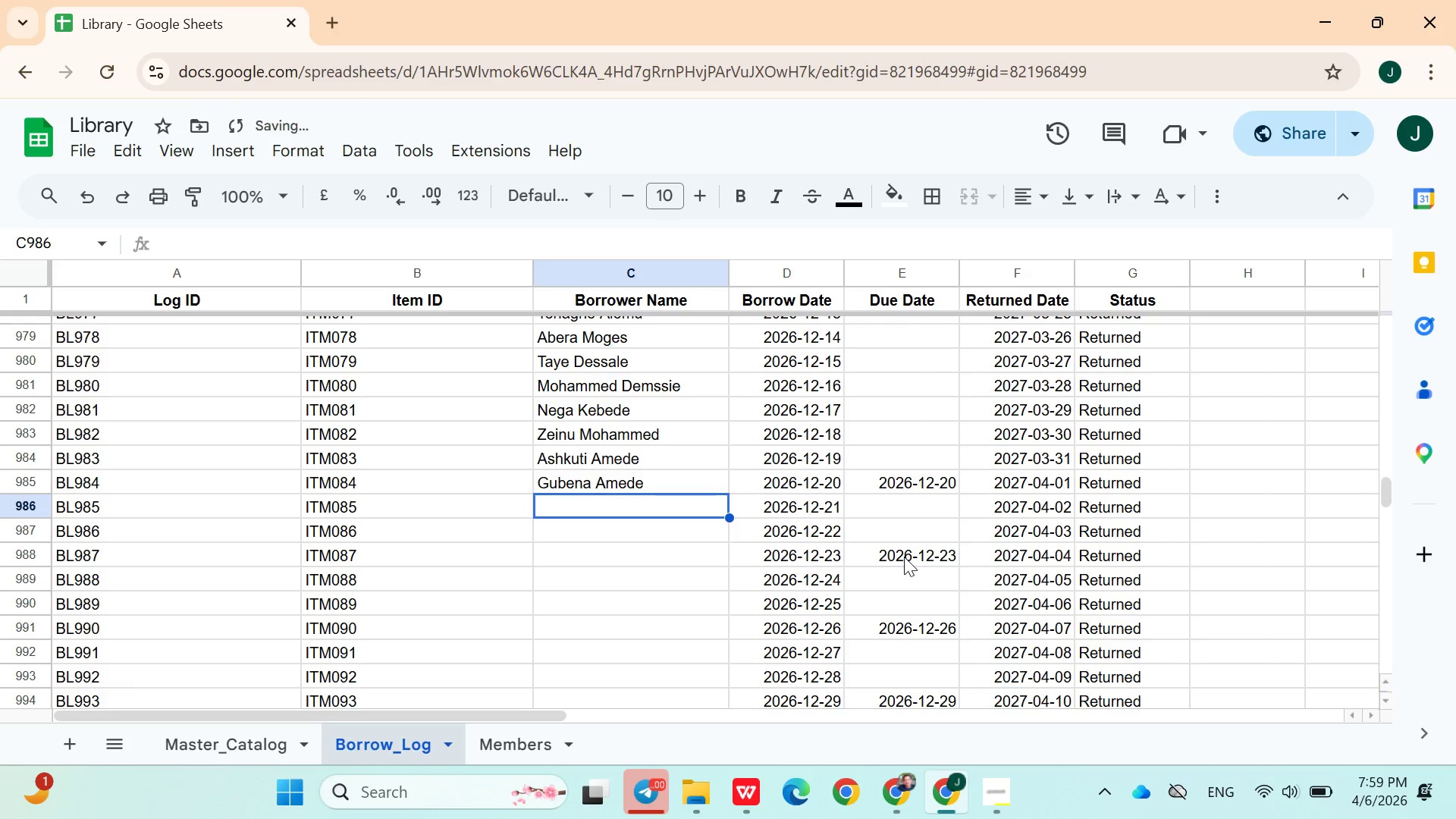 
hold_key(key=ShiftLeft, duration=1.5)
 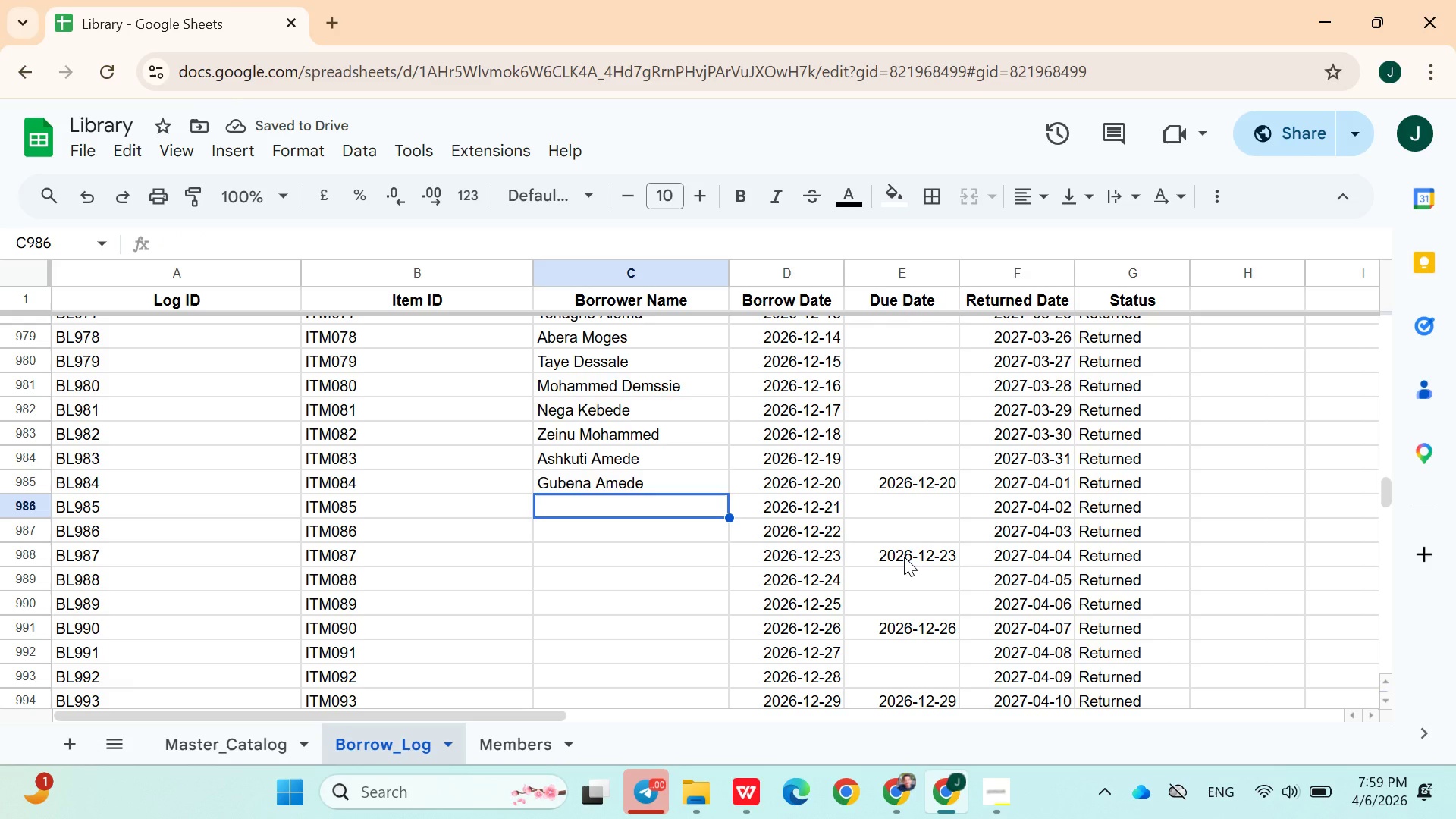 
hold_key(key=ShiftLeft, duration=1.28)
 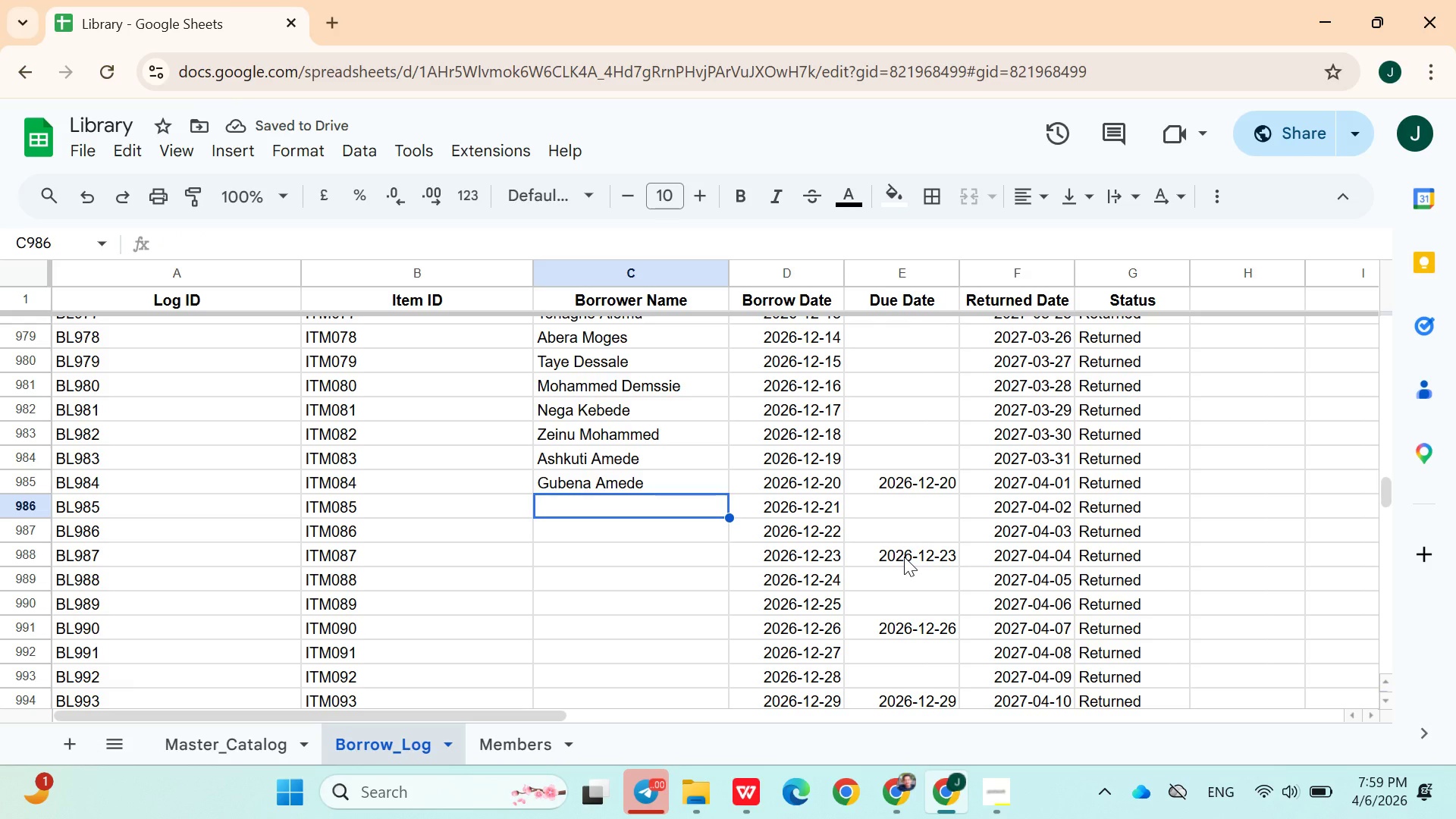 
hold_key(key=ShiftLeft, duration=1.52)
 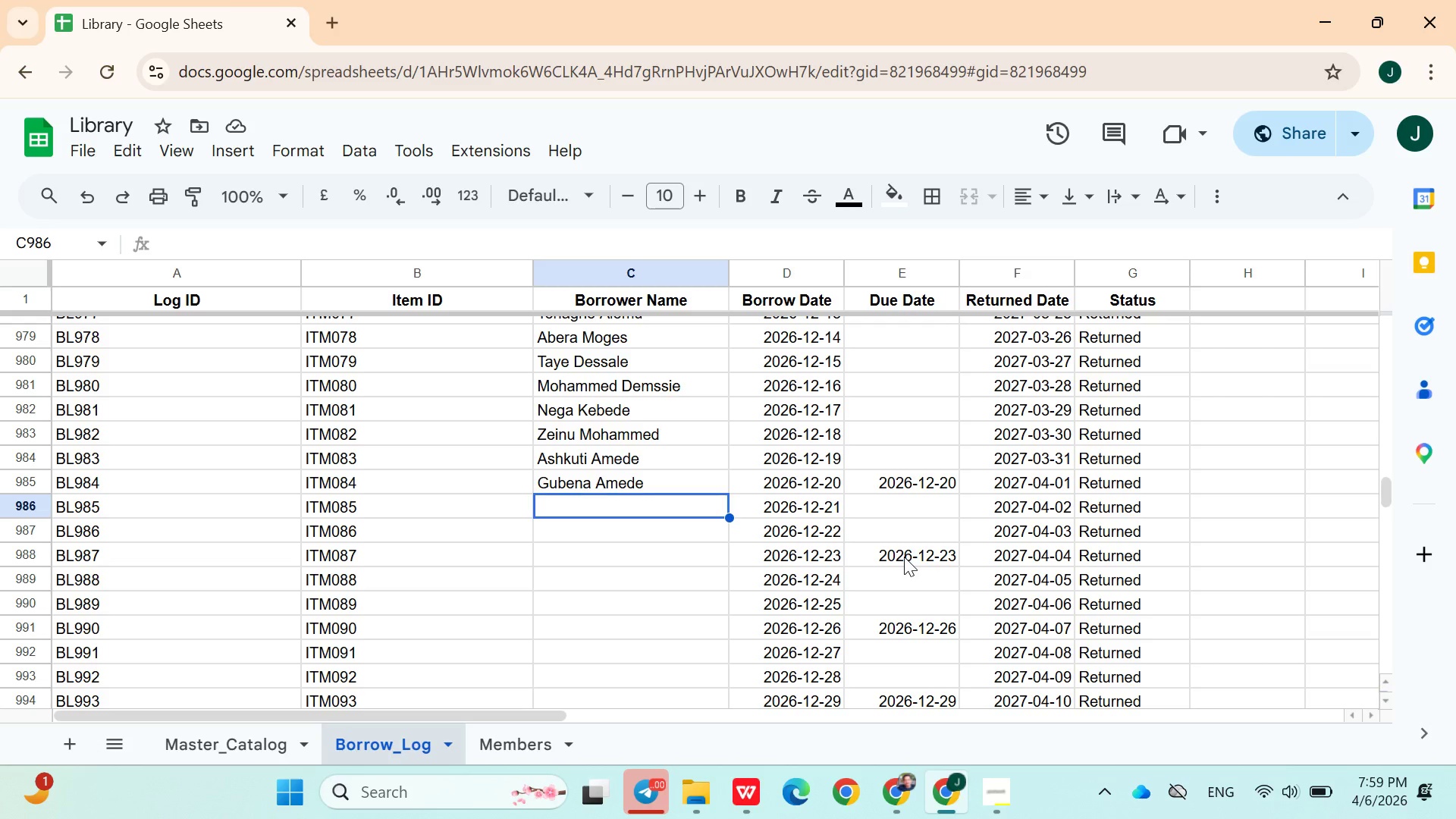 
hold_key(key=ShiftLeft, duration=1.5)
 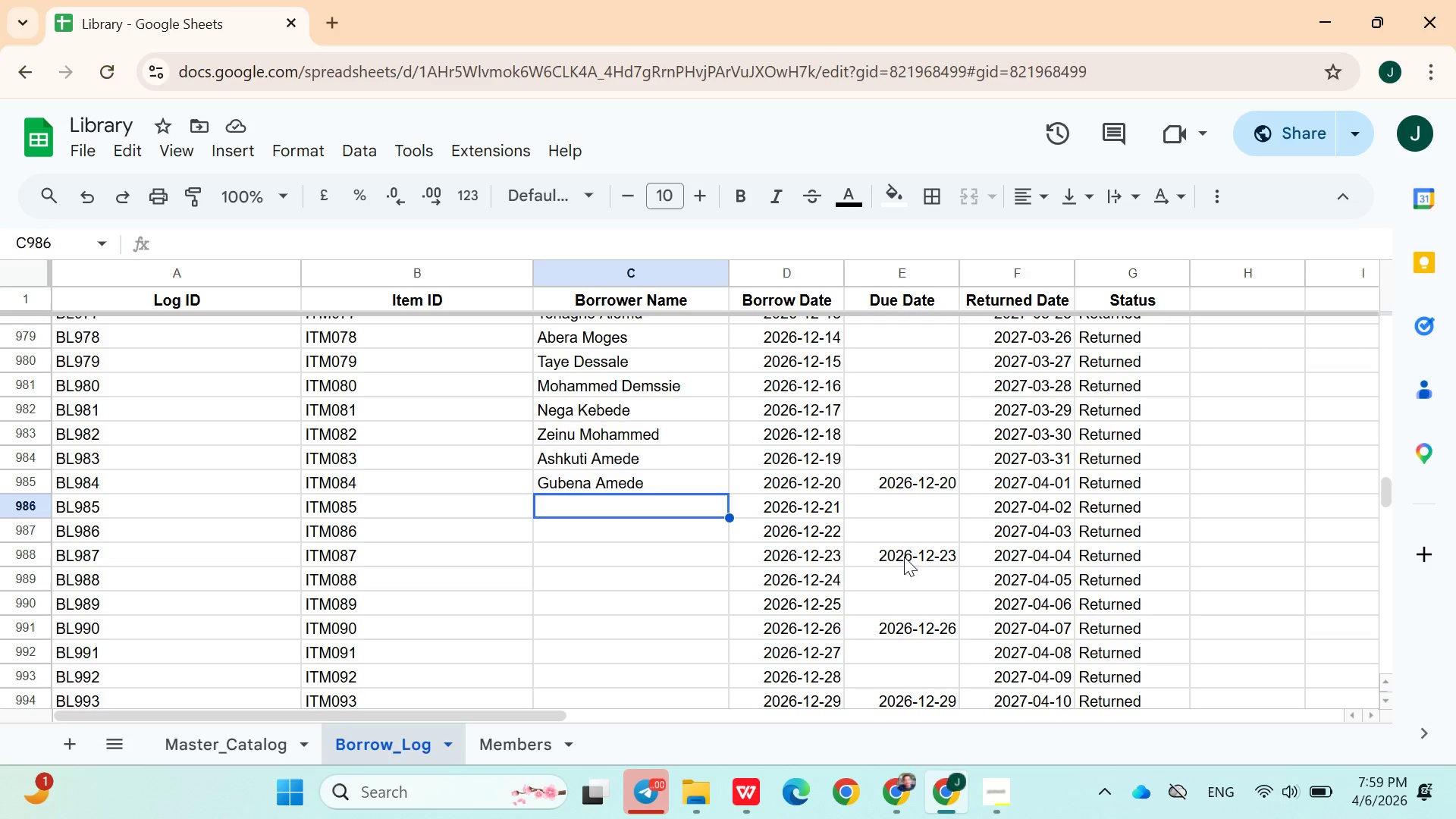 
type(Taye Mhammed)
 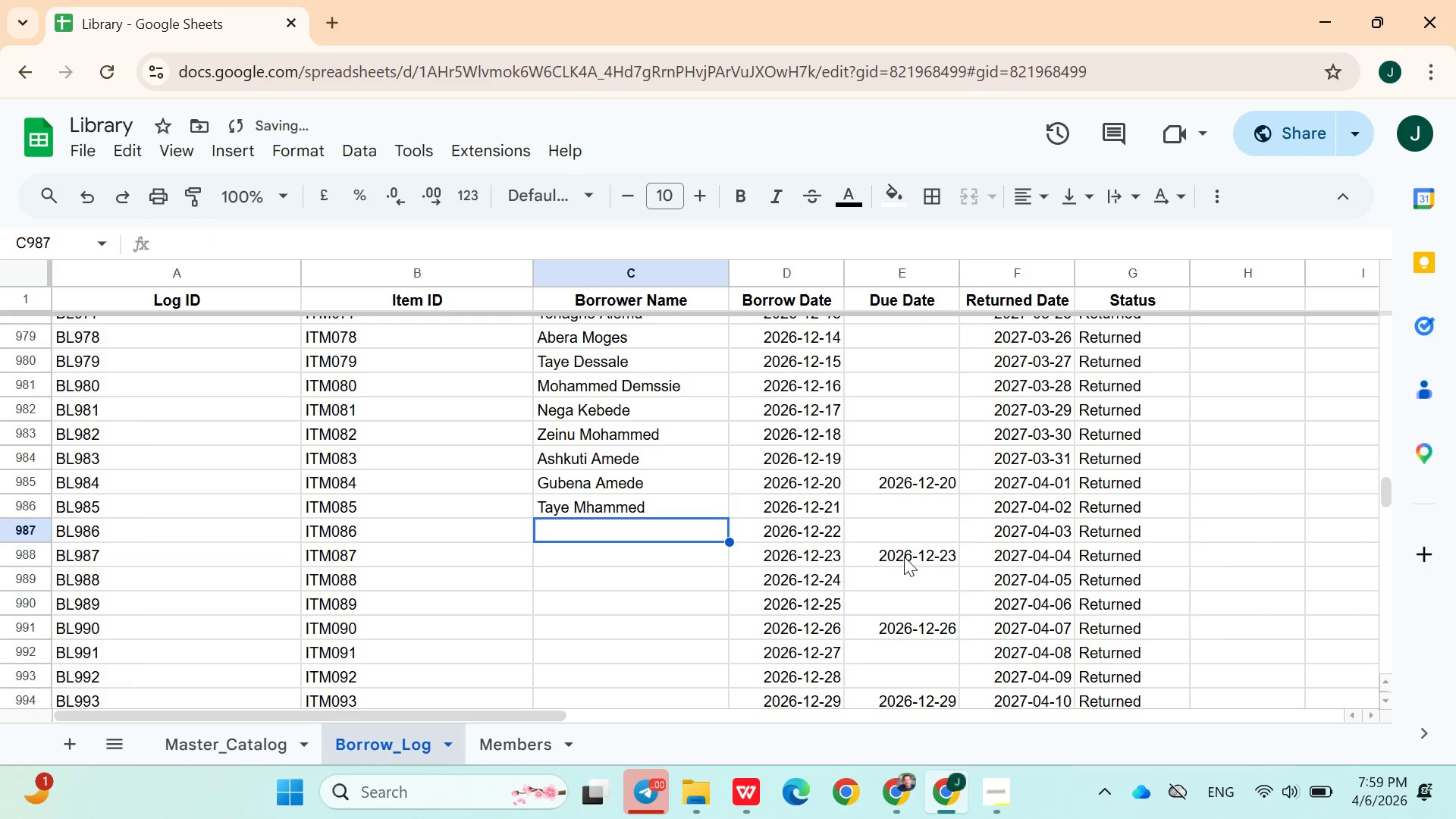 
 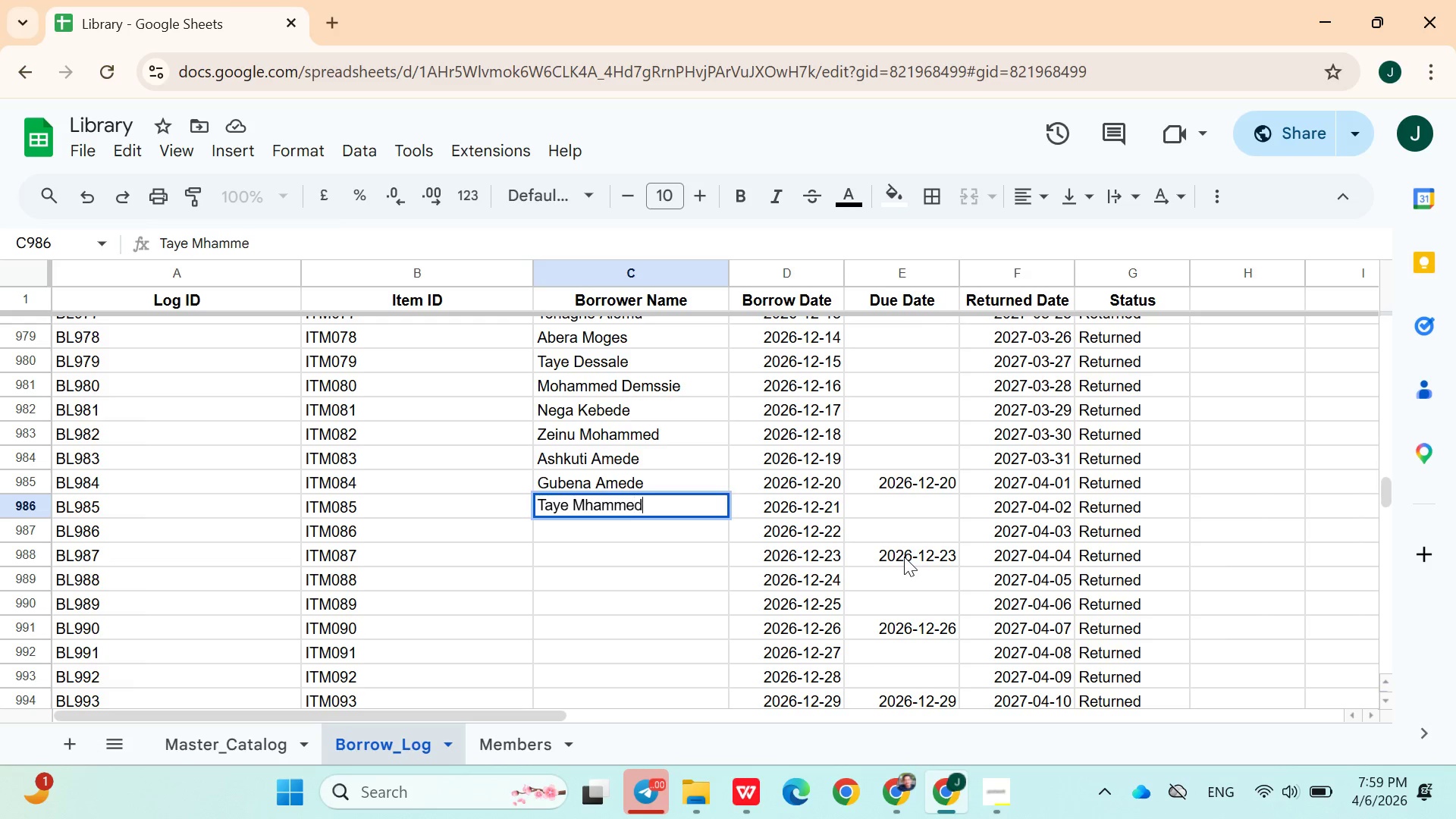 
key(Enter)
 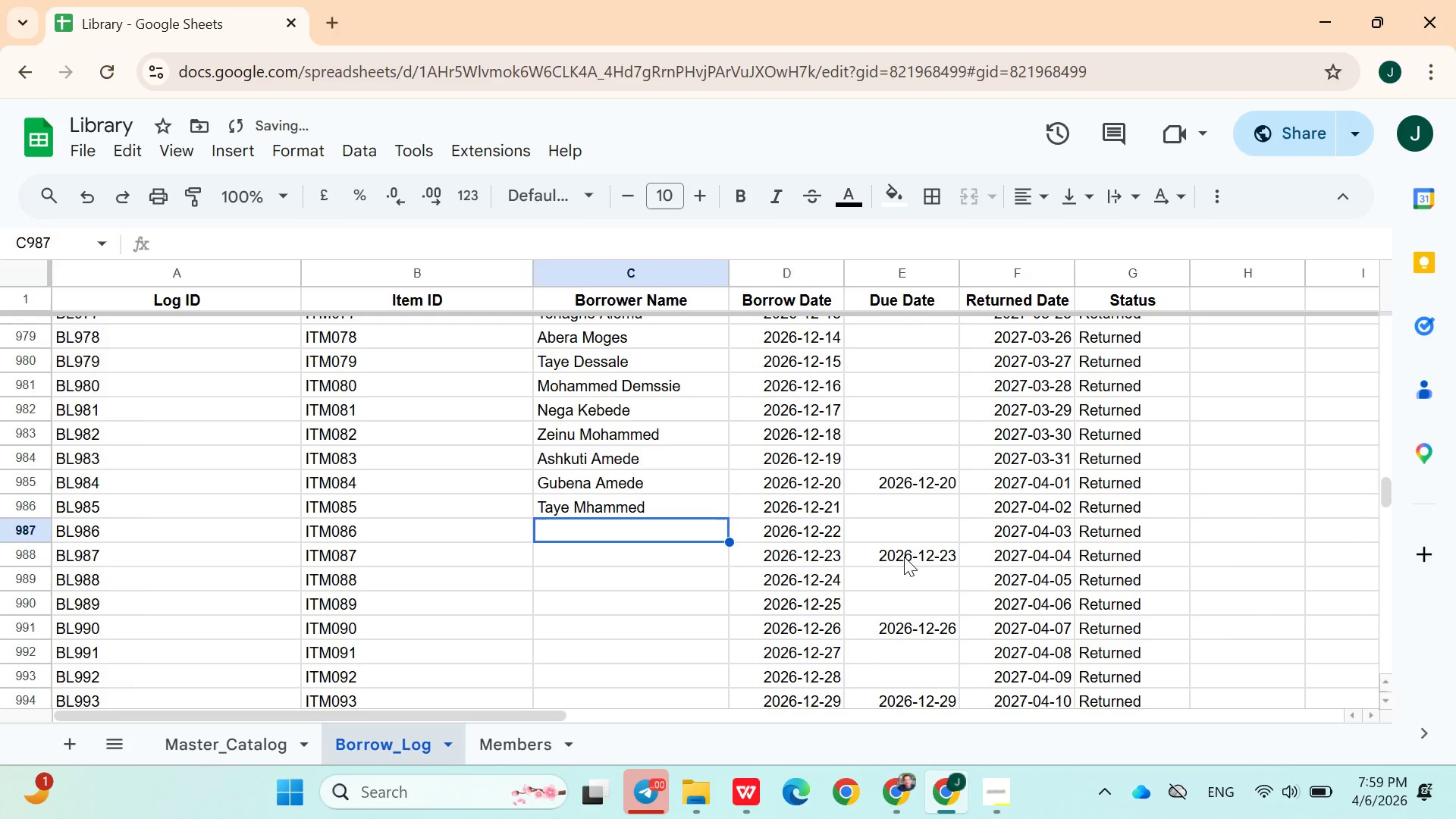 
hold_key(key=ShiftLeft, duration=0.5)
 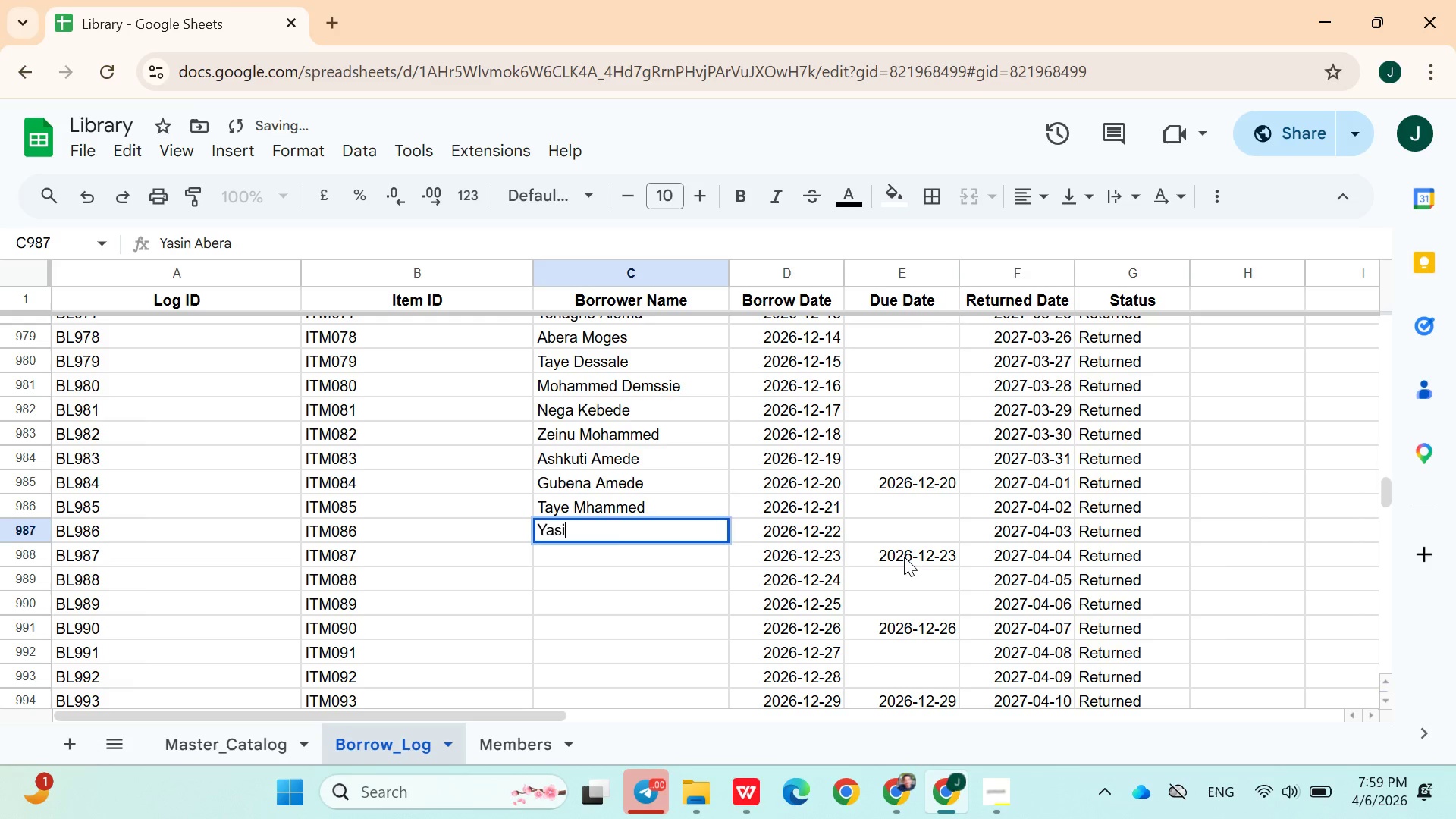 